 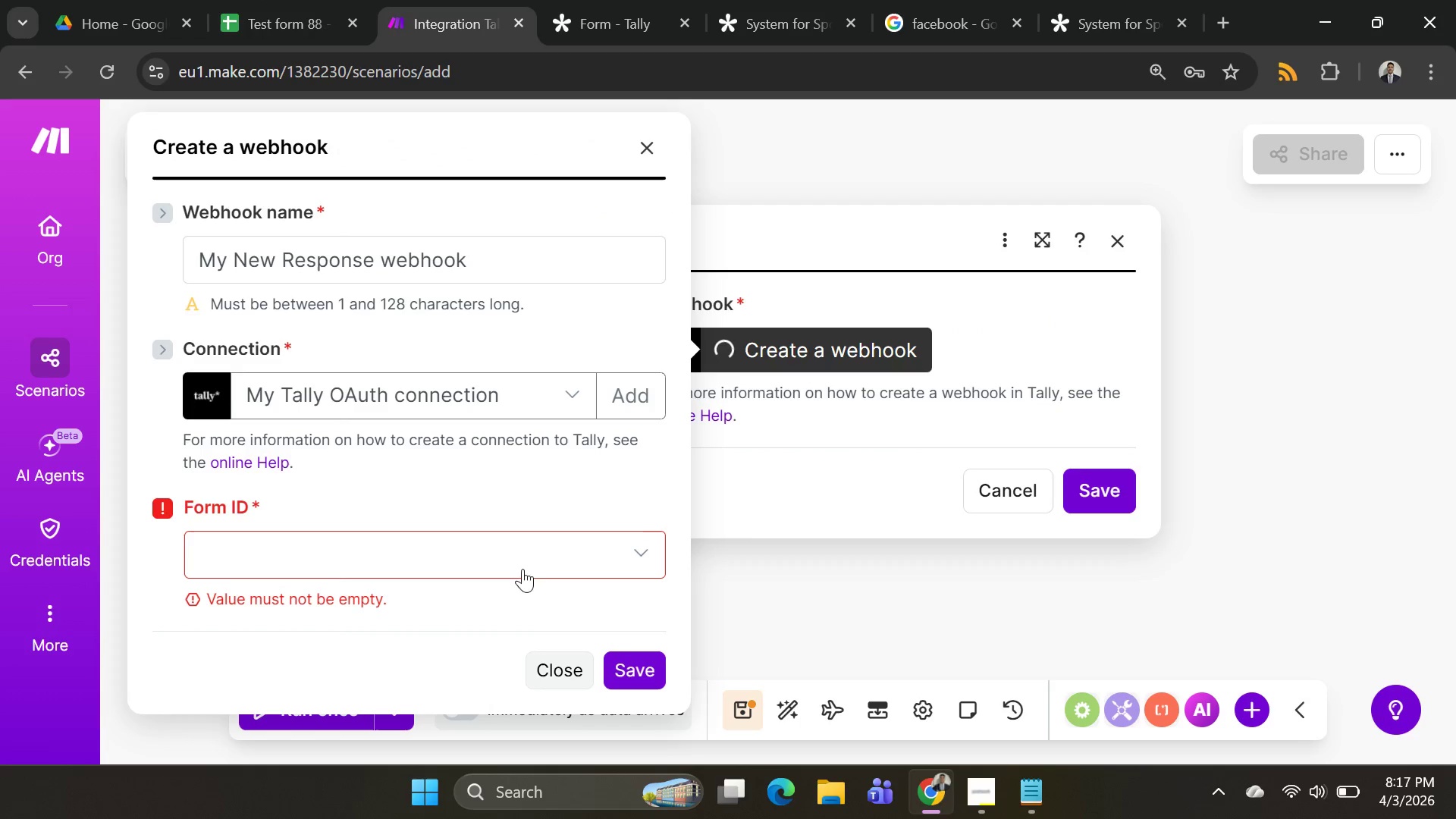 
left_click([528, 329])
 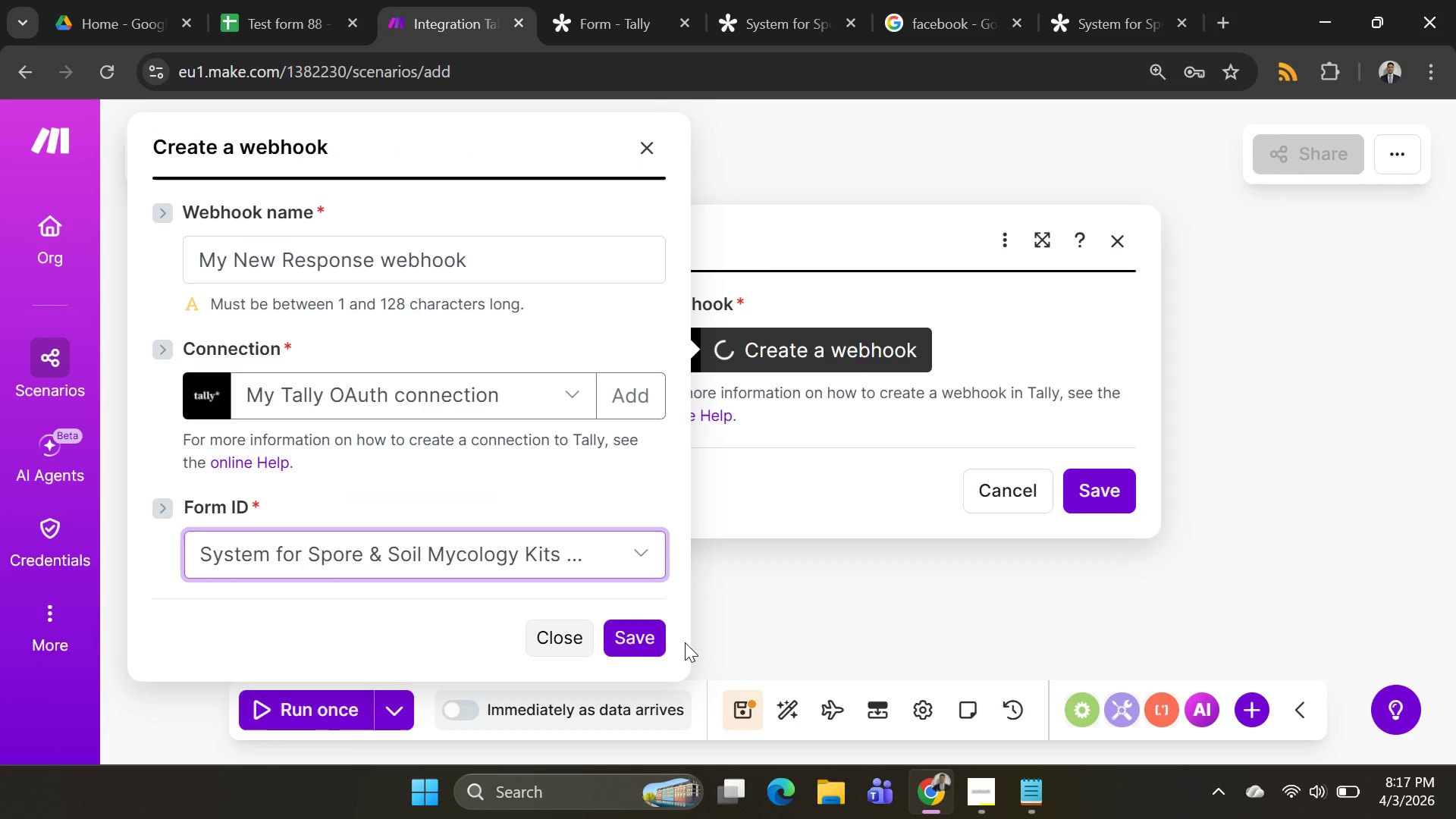 
left_click([643, 635])
 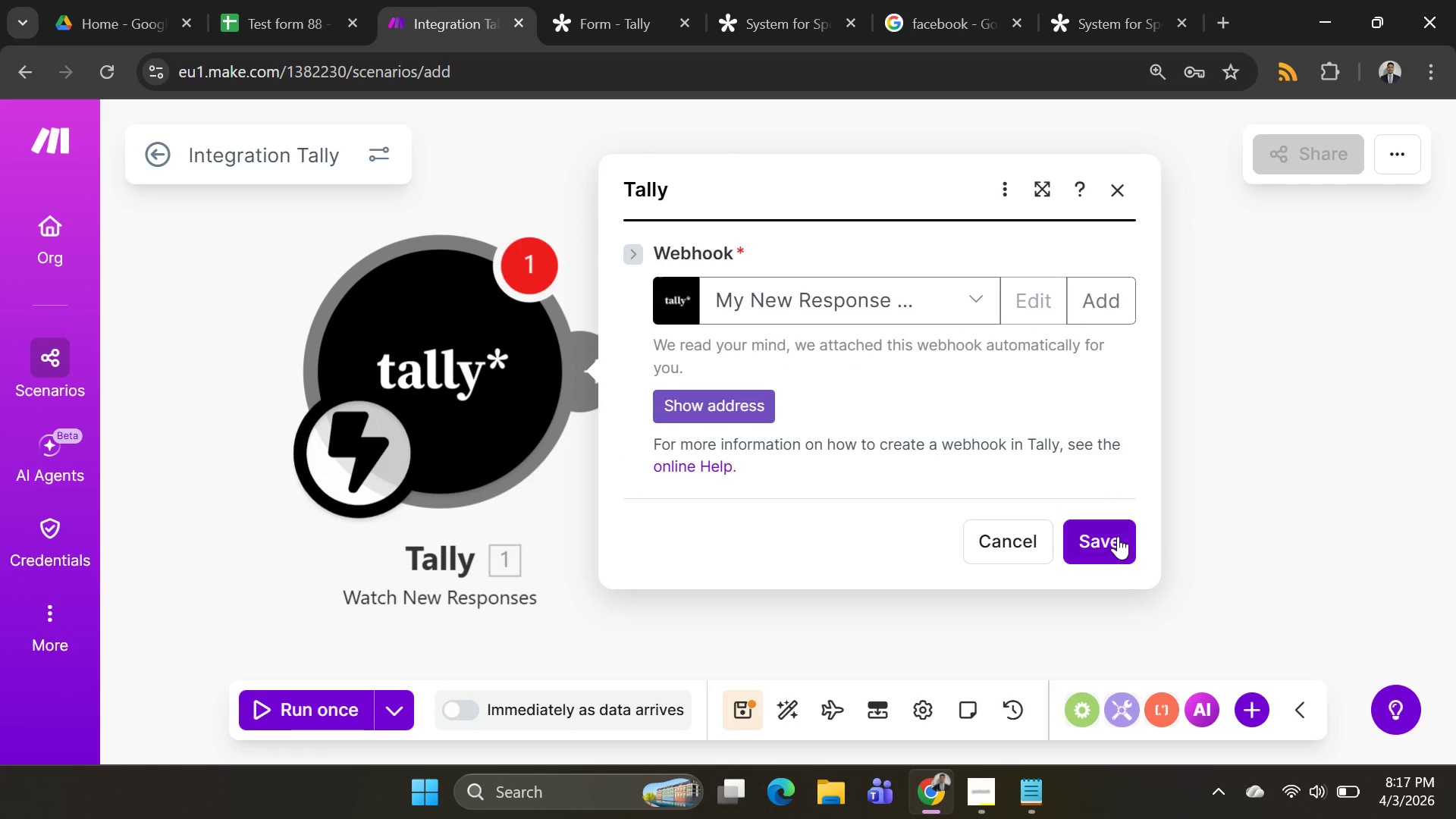 
left_click([1119, 537])
 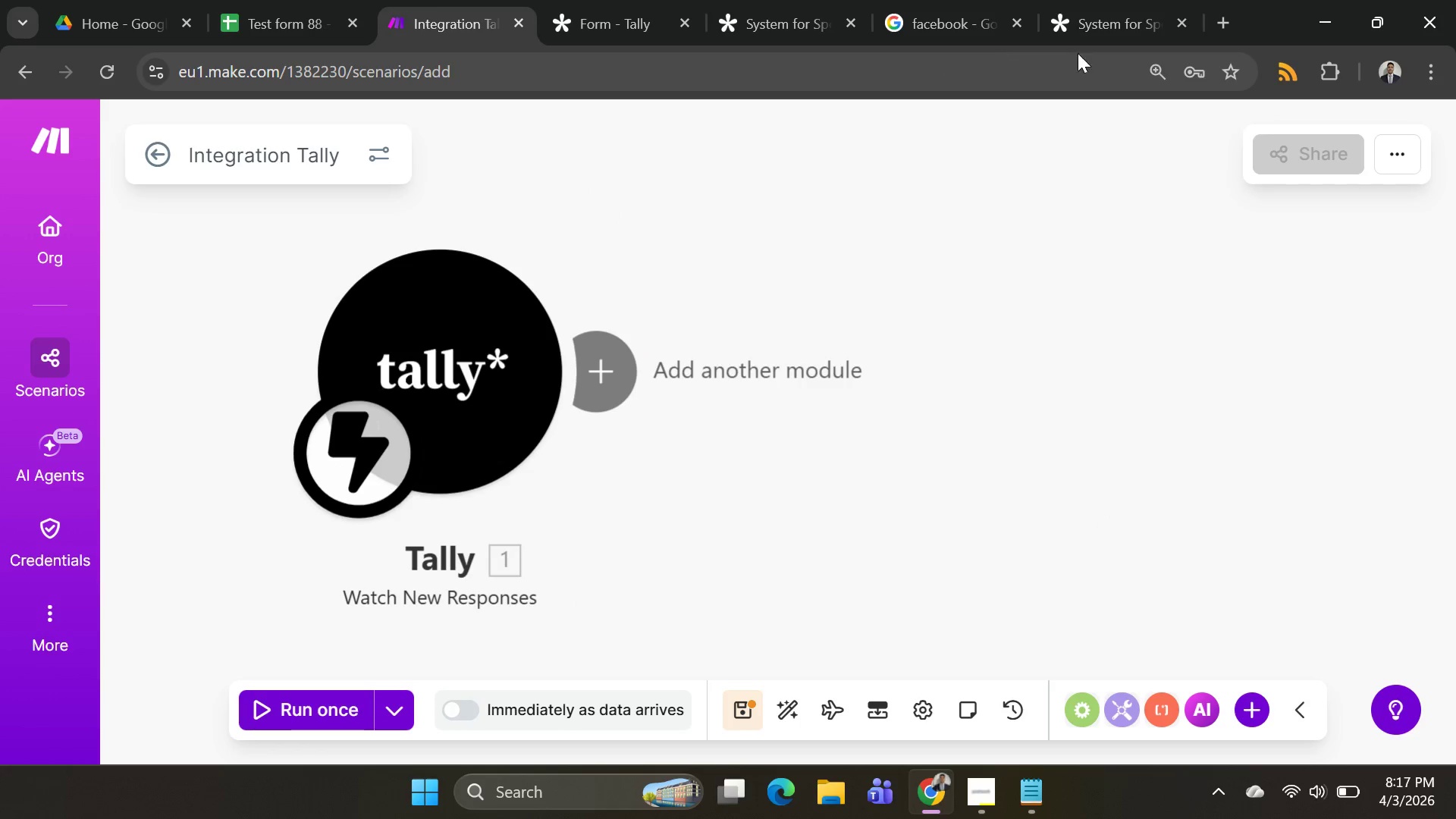 
left_click([1112, 6])
 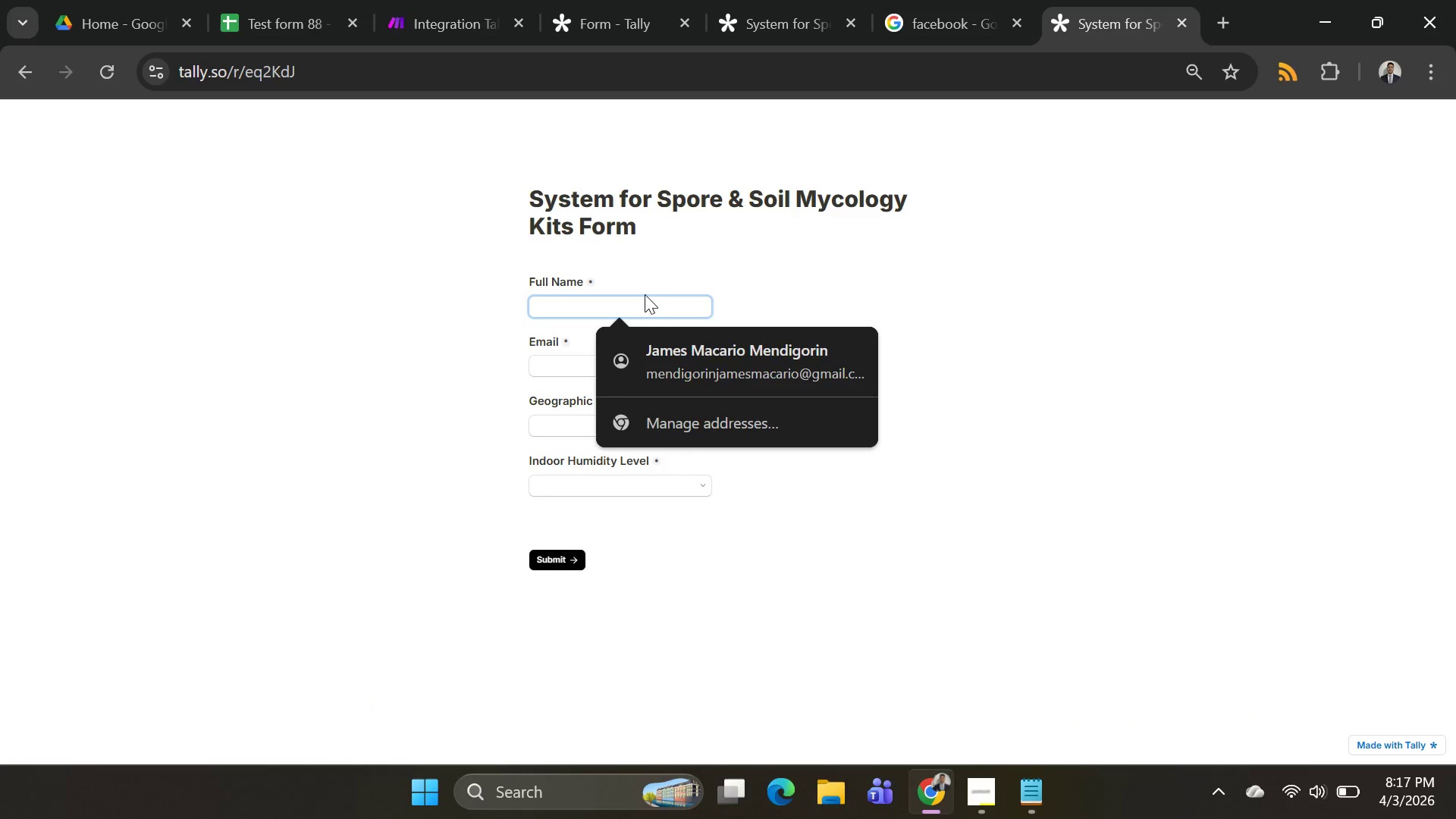 
type(Edward Garder)
key(Tab)
 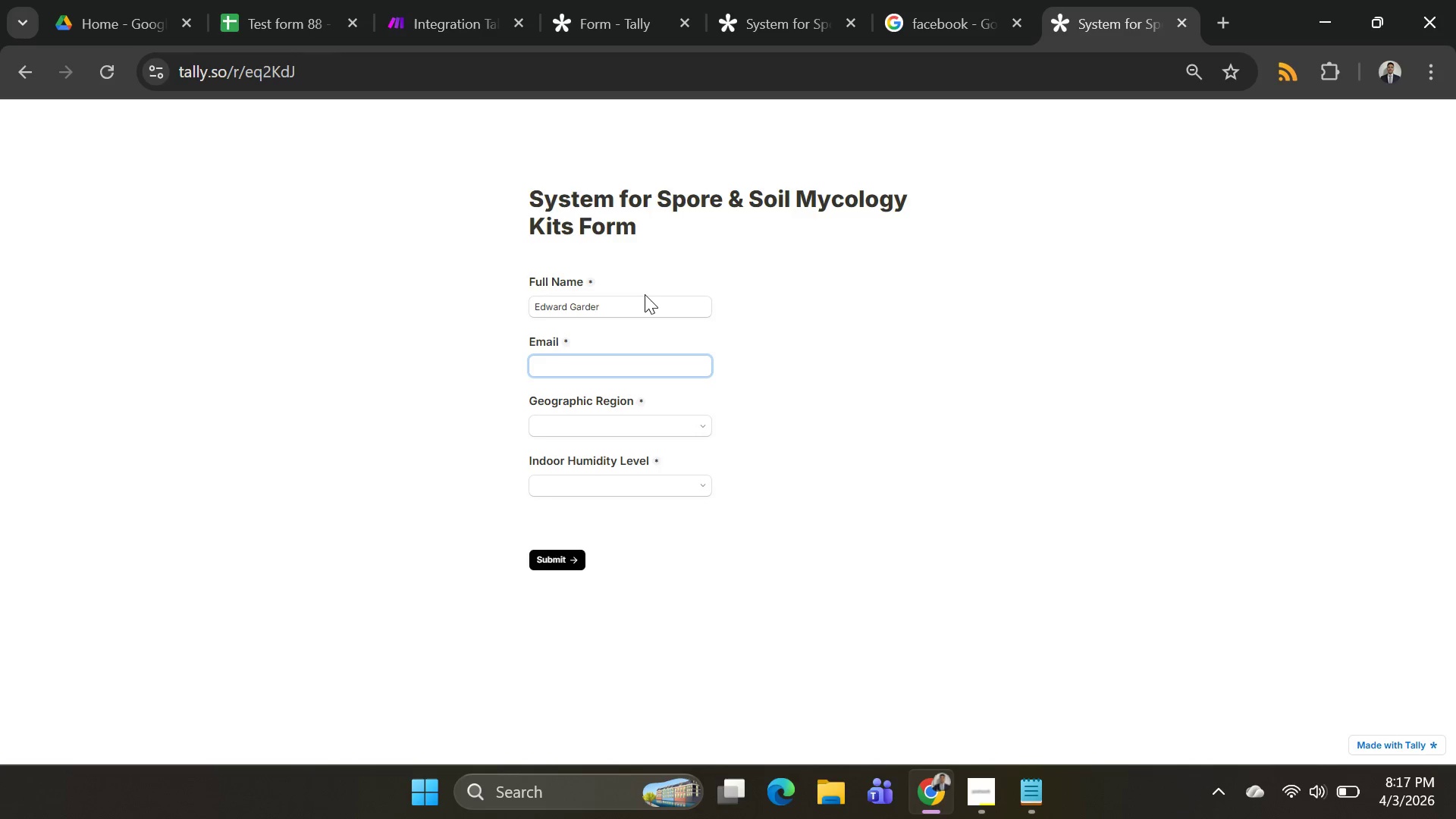 
type(cookie@)
key(Backspace)
key(Backspace)
key(Backspace)
key(Backspace)
key(Backspace)
key(Backspace)
key(Backspace)
type(medi)
key(Backspace)
key(Backspace)
type(ndigorincookie@gmail.com)
key(Tab)
 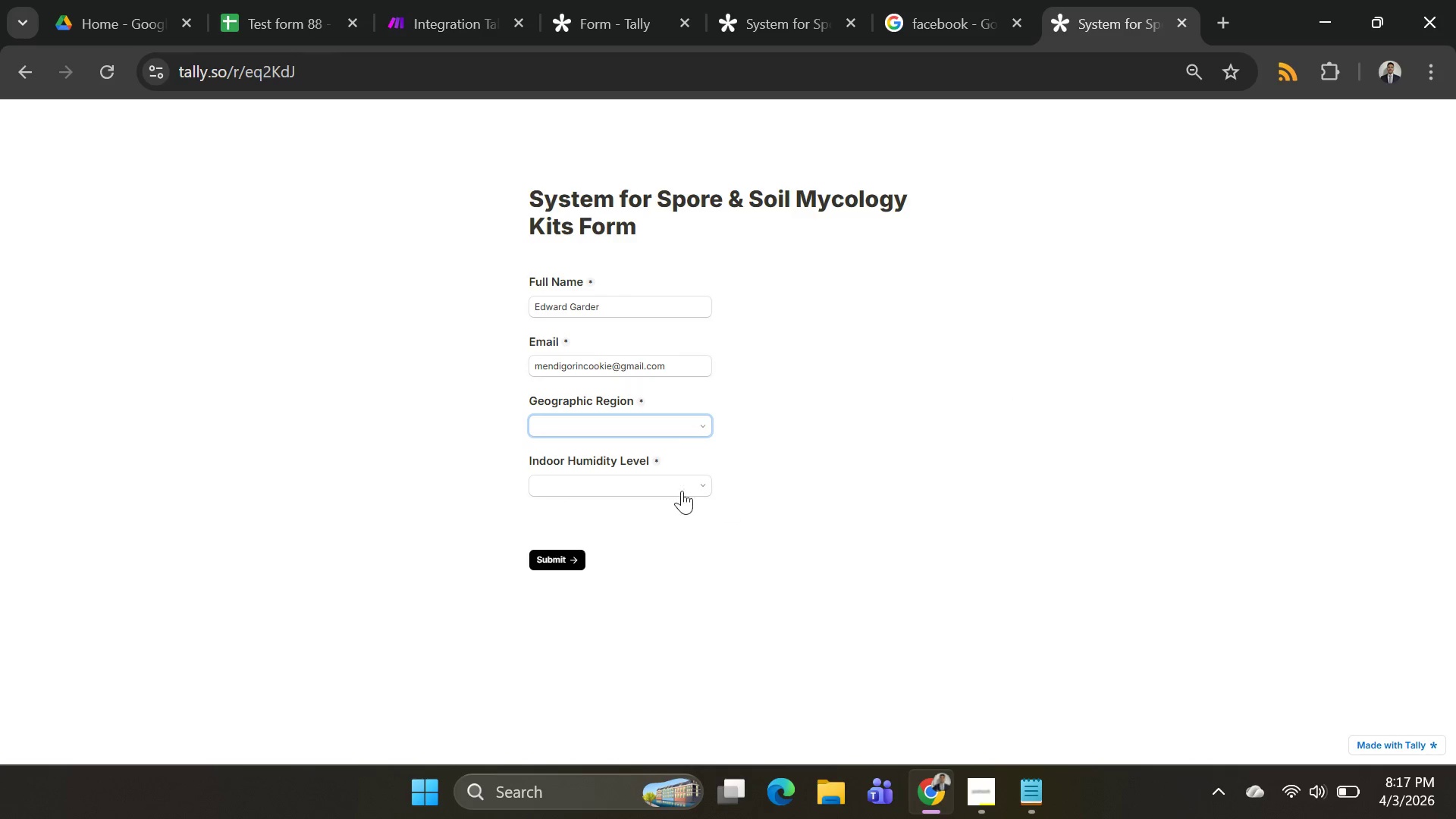 
left_click([645, 433])
 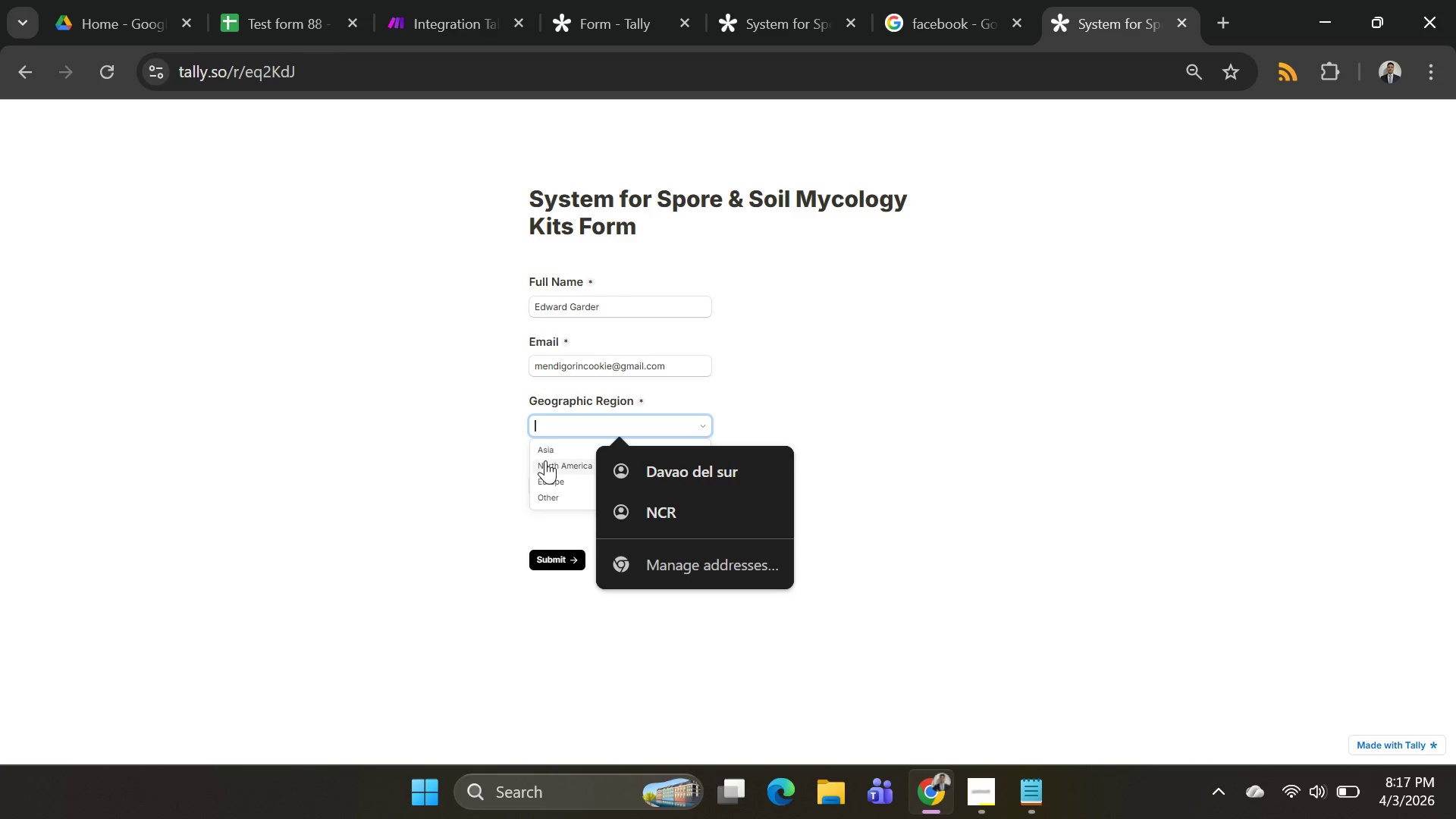 
left_click([550, 452])
 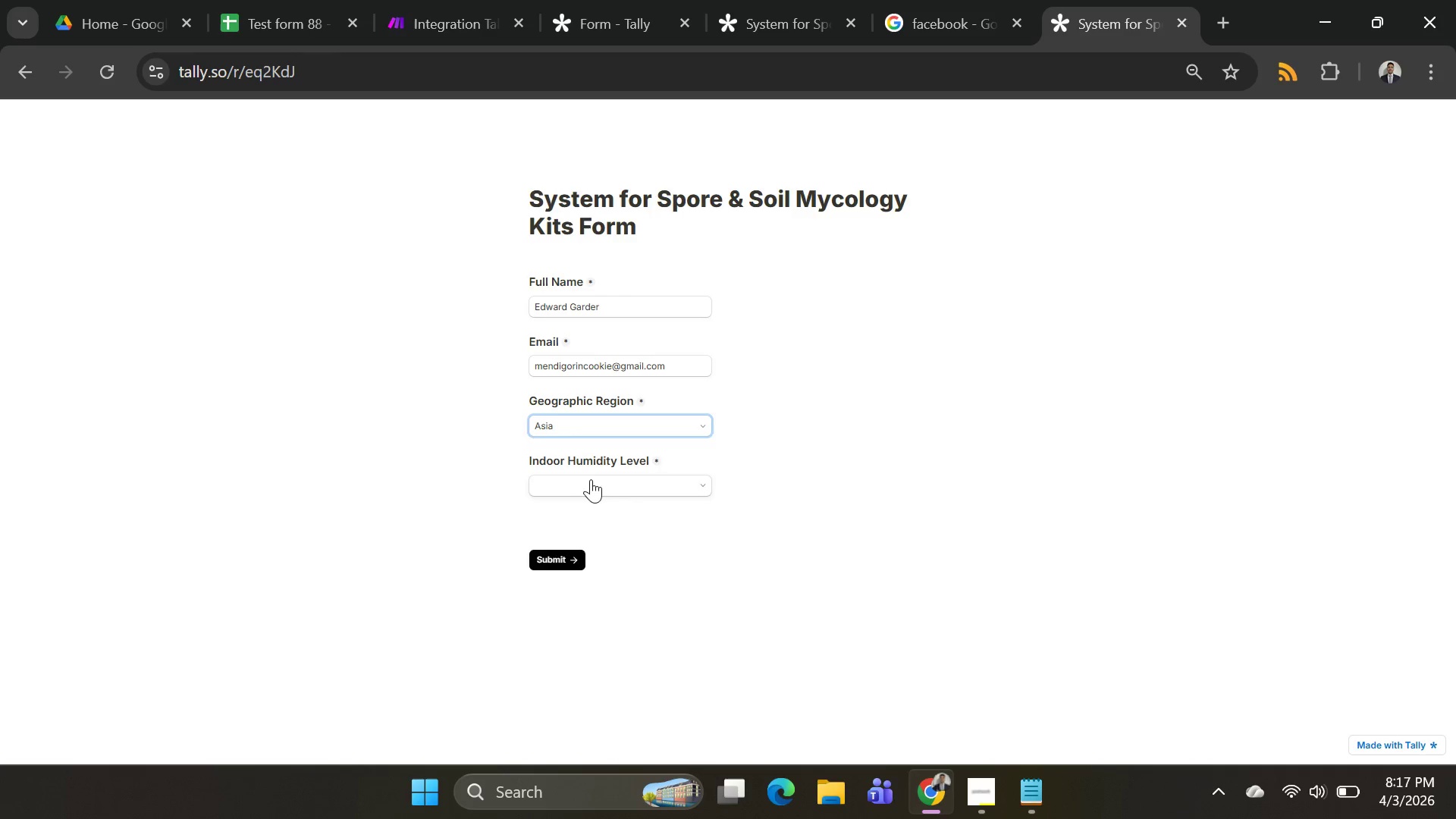 
left_click([591, 479])
 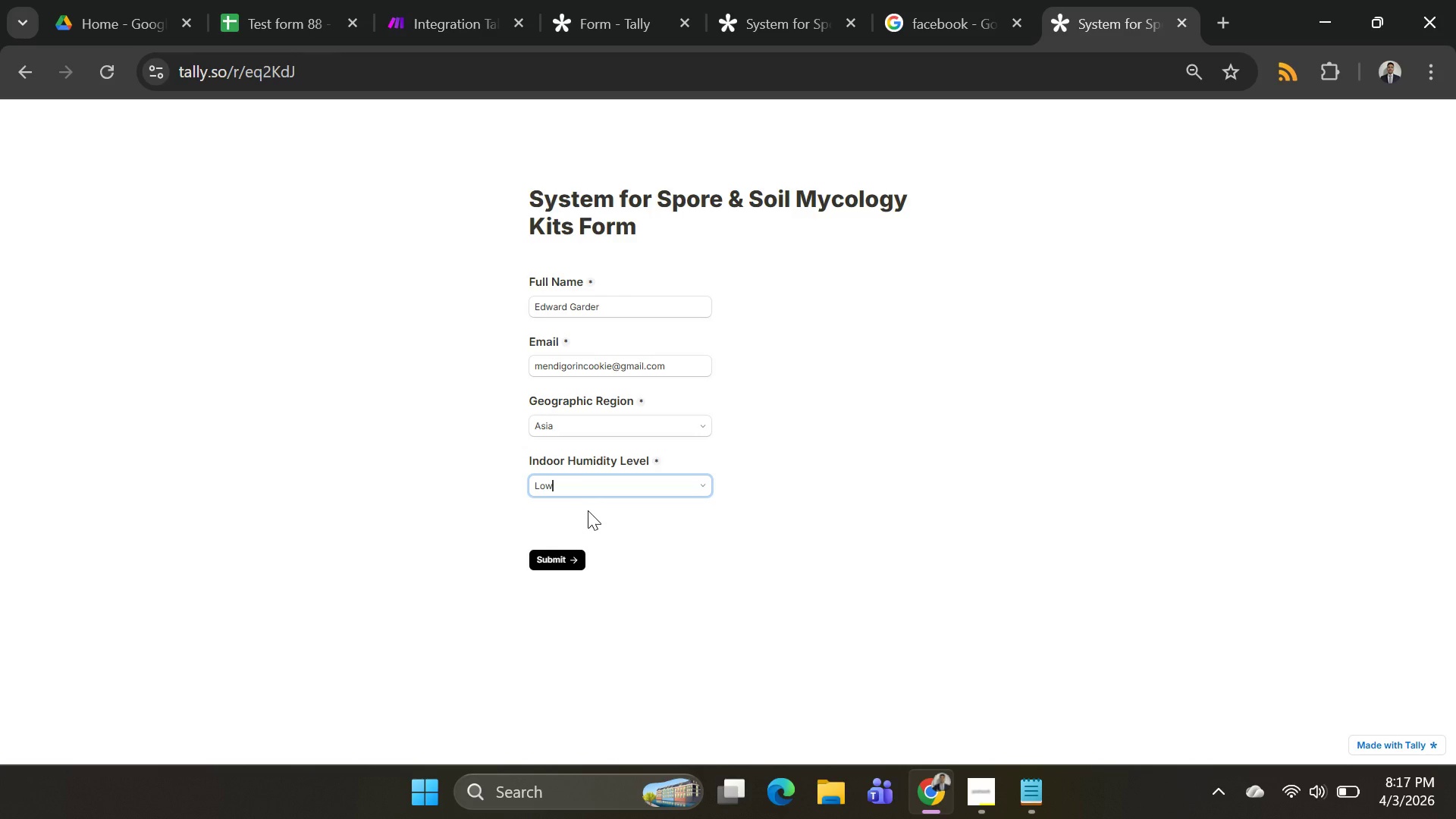 
left_click([584, 489])
 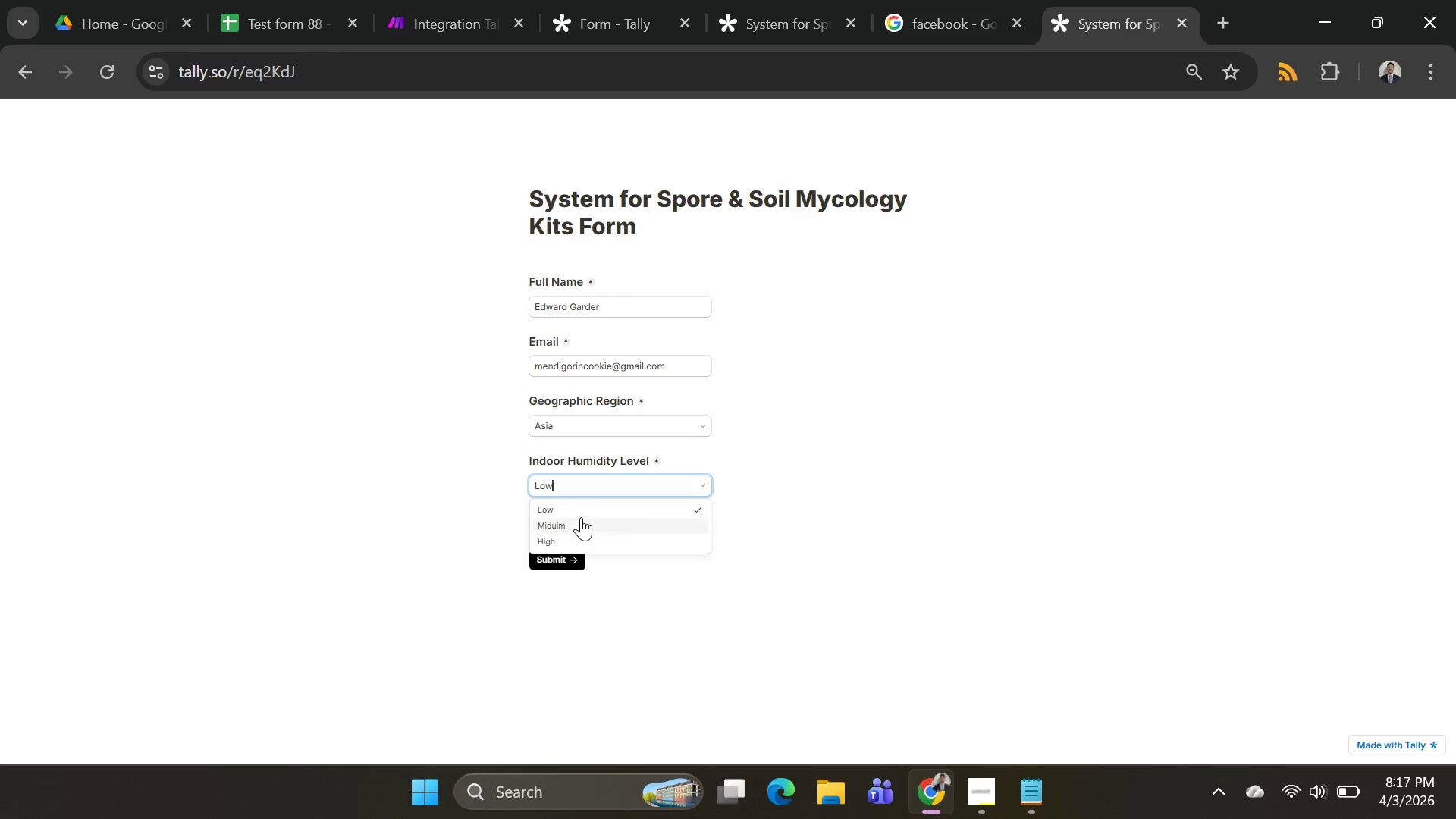 
left_click([581, 519])
 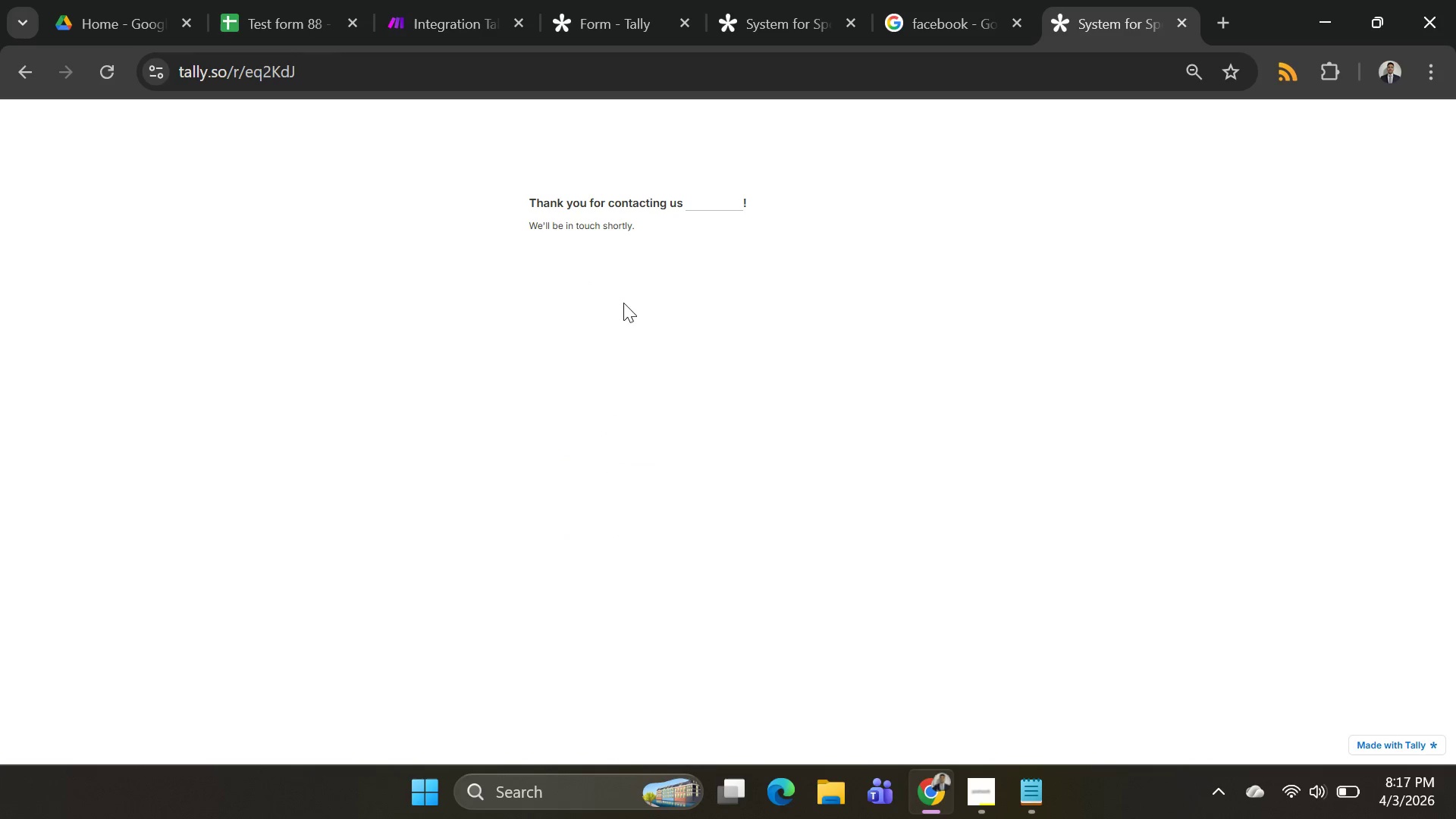 
key(Alt+AltLeft)
 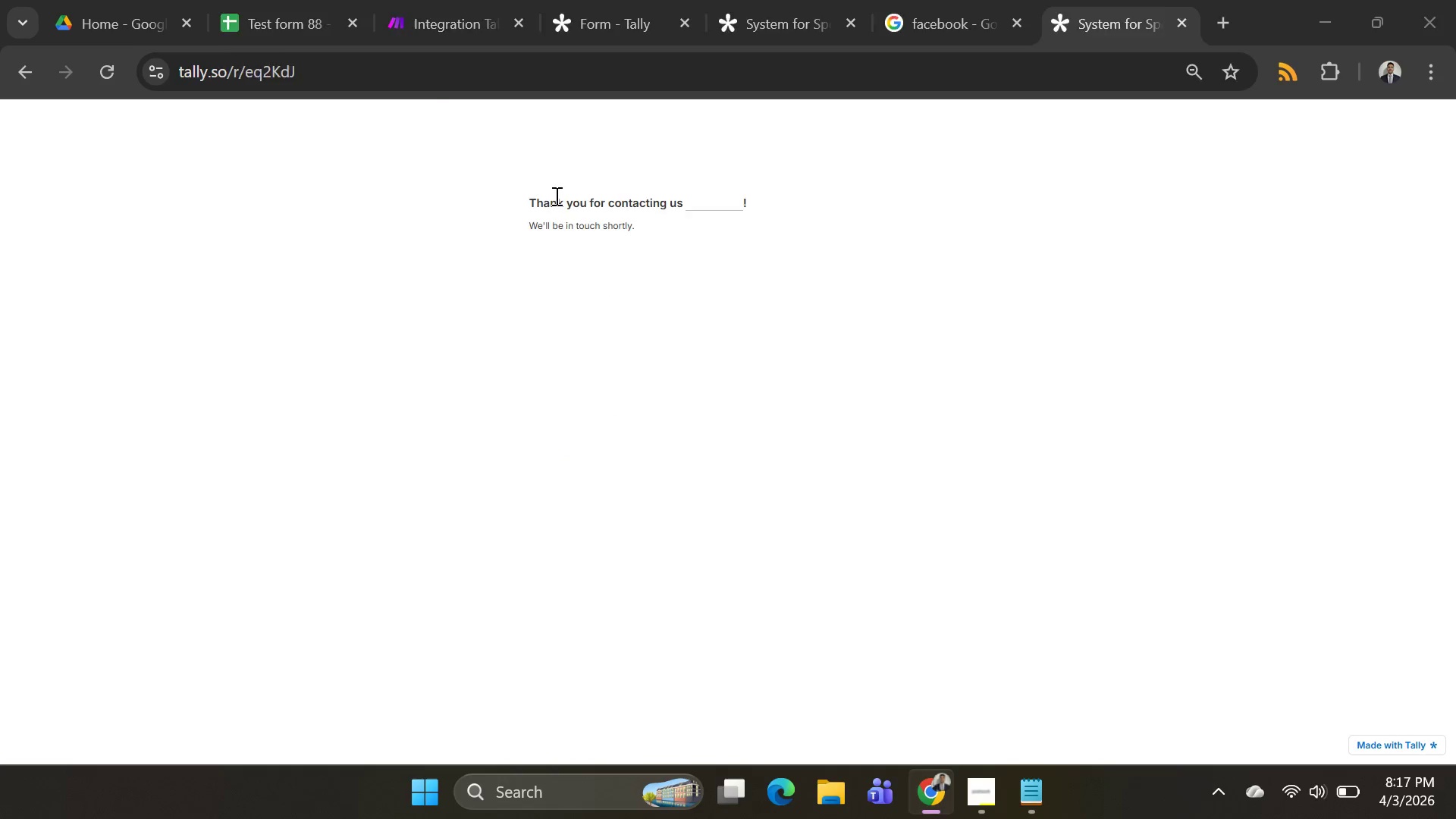 
key(Alt+Tab)